 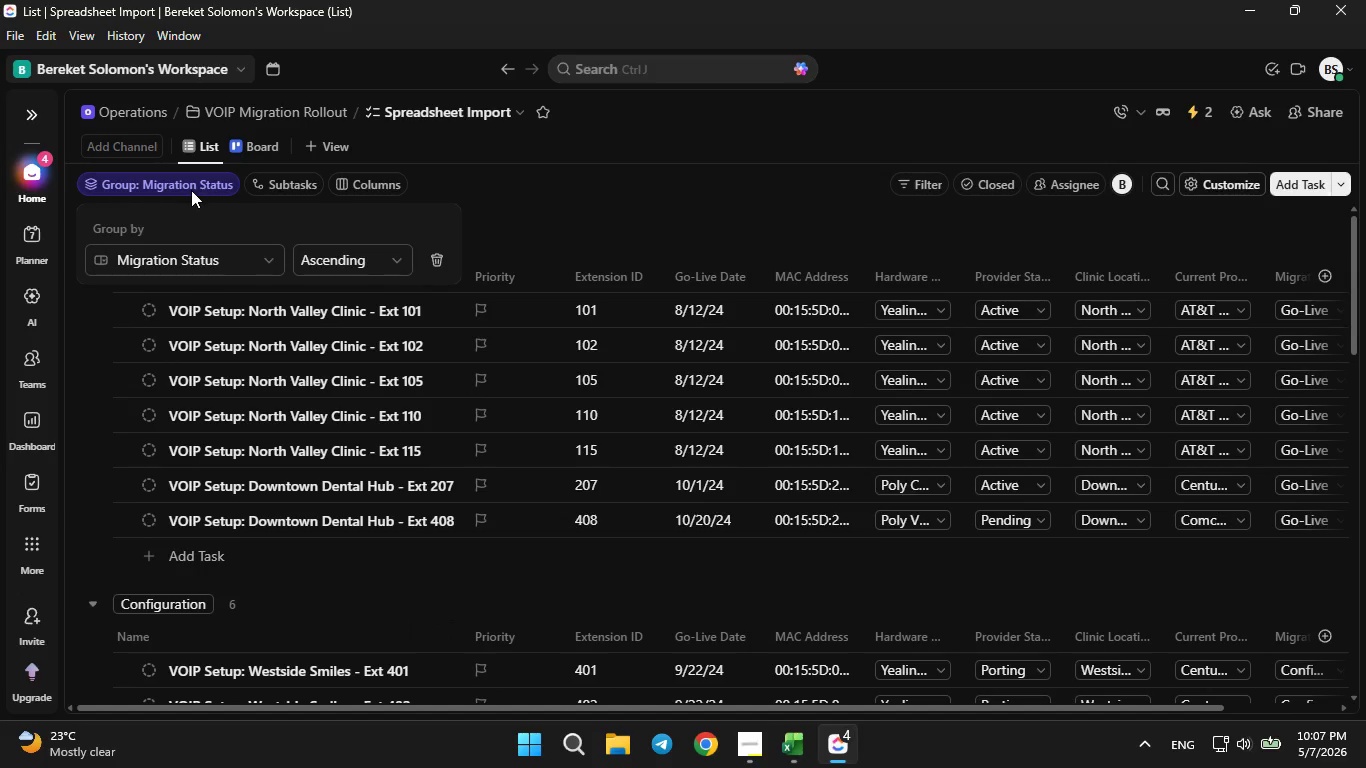 
left_click([194, 190])
 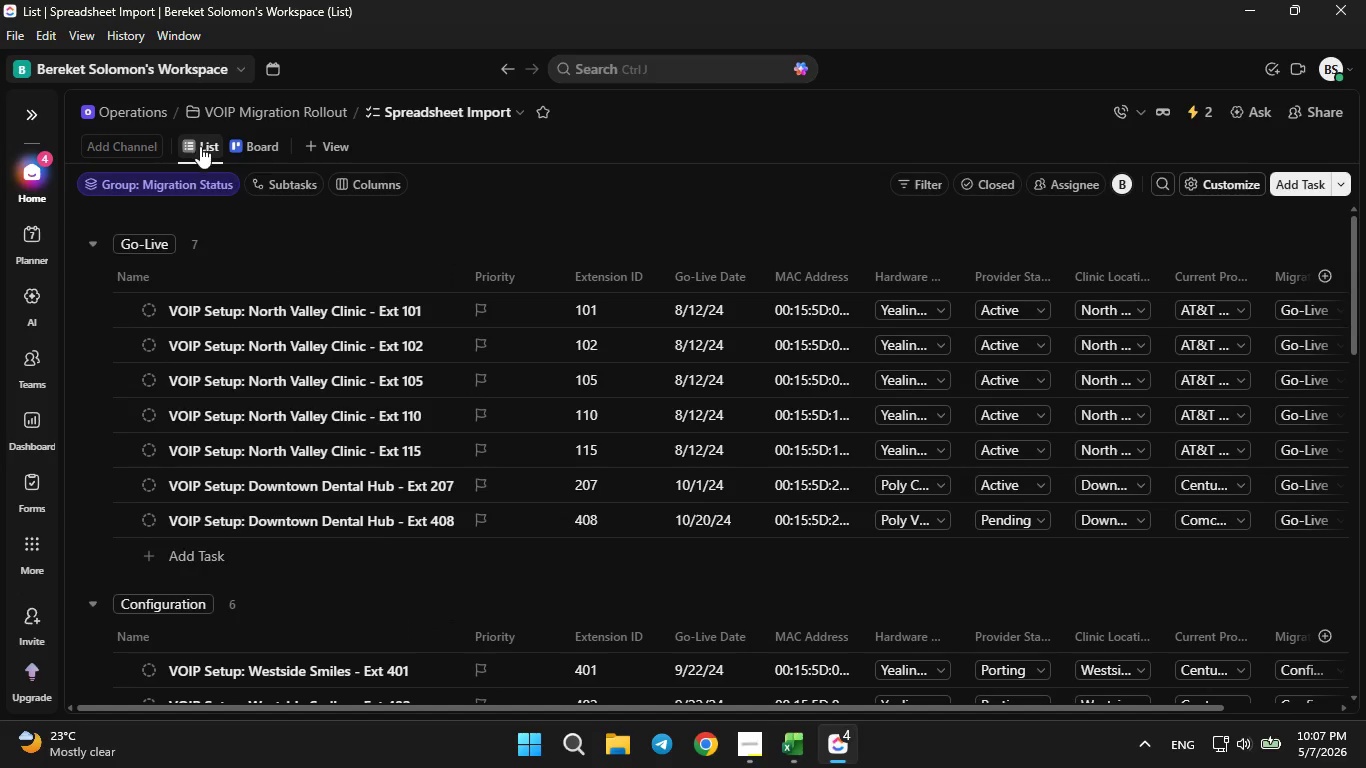 
left_click([283, 281])
 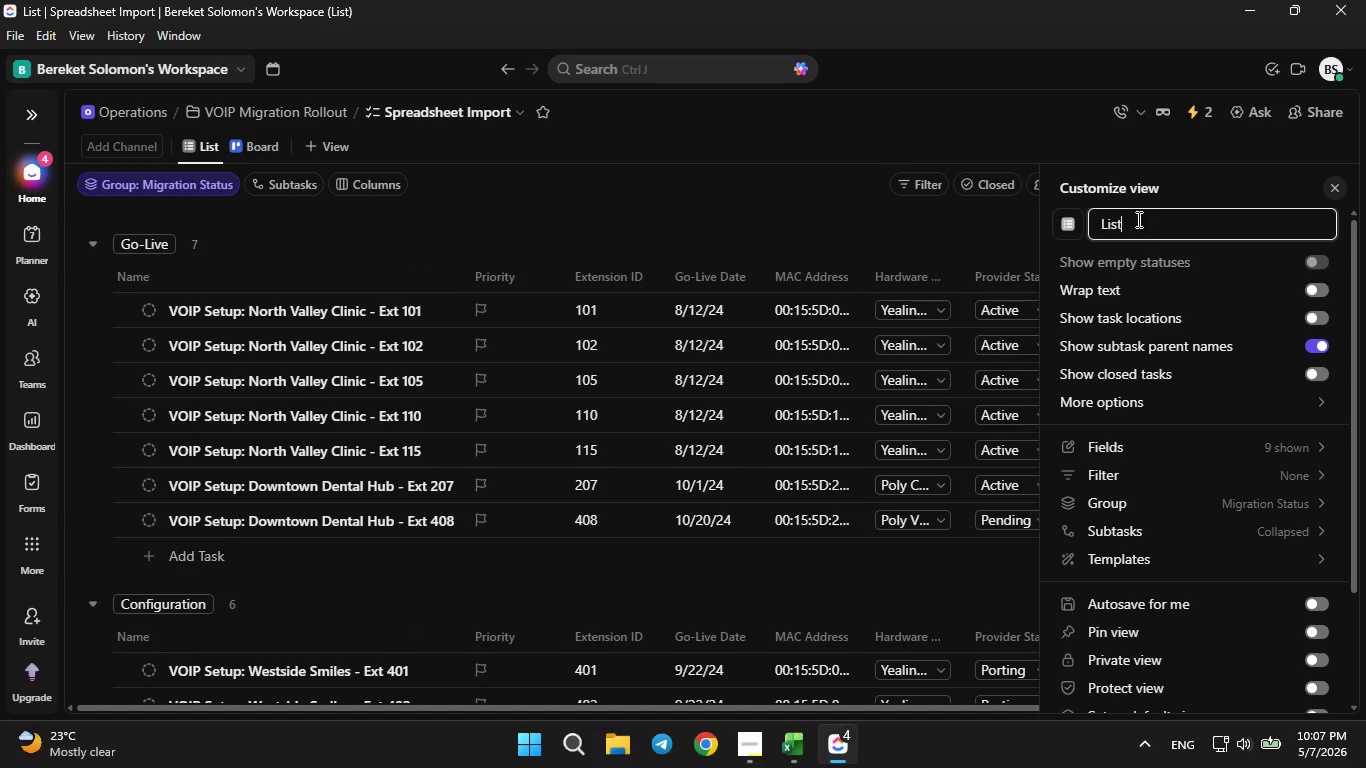 
wait(5.58)
 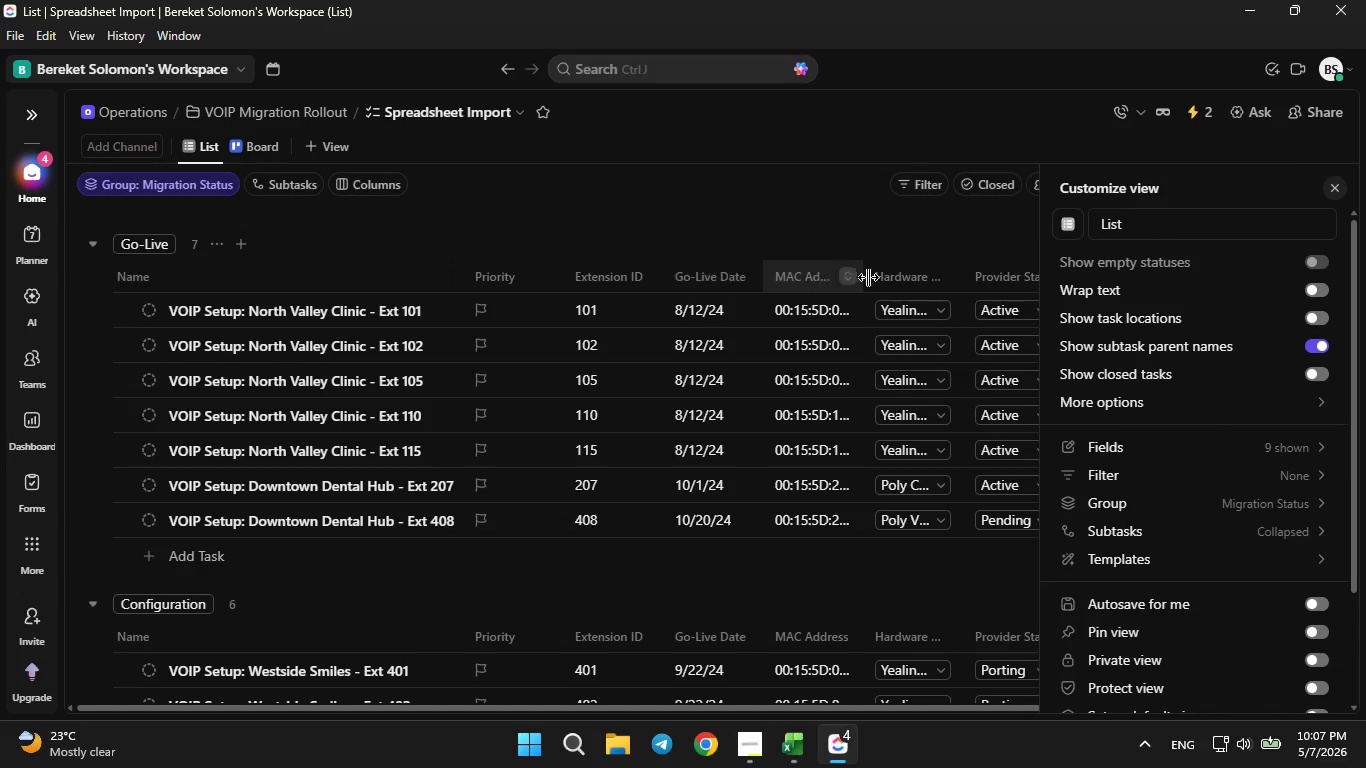 
scroll: coordinate [1112, 345], scroll_direction: down, amount: 2.0
 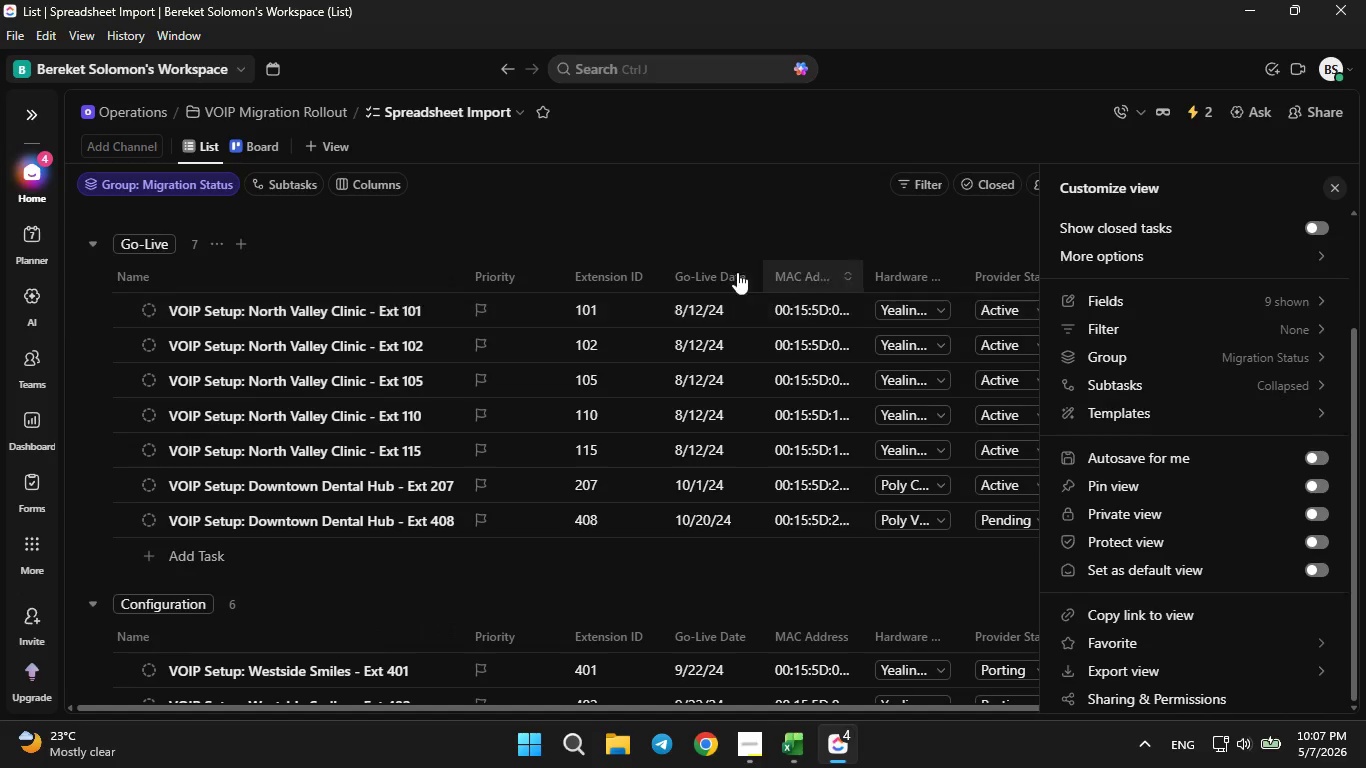 
left_click([614, 192])
 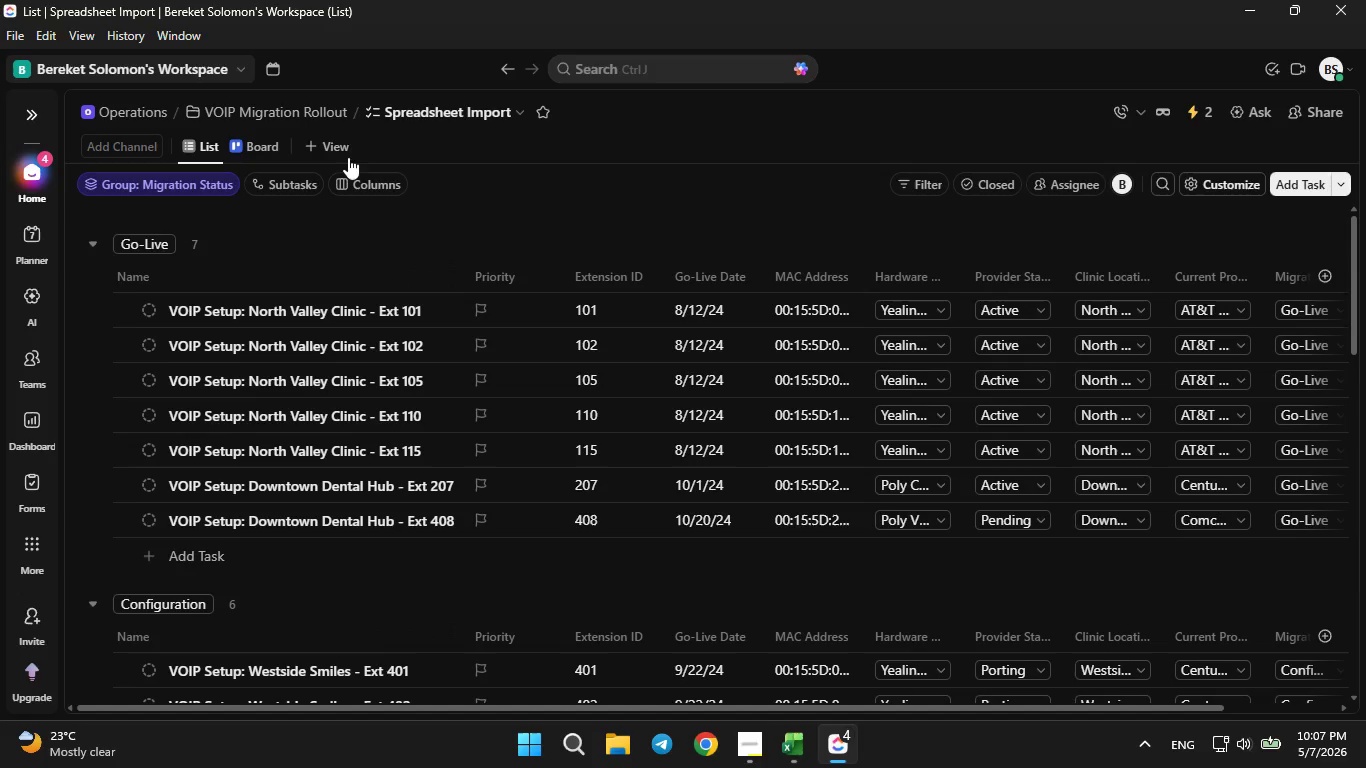 
left_click([338, 149])
 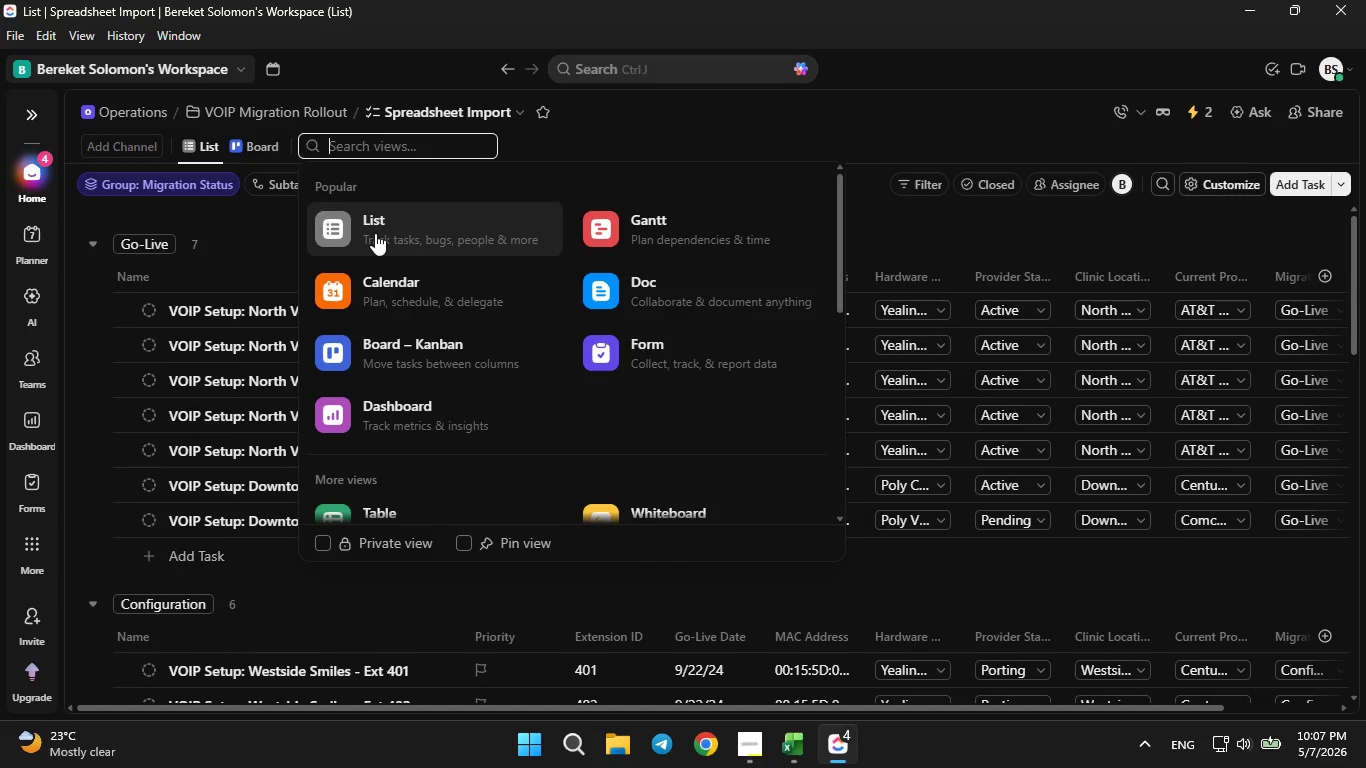 
left_click([378, 233])
 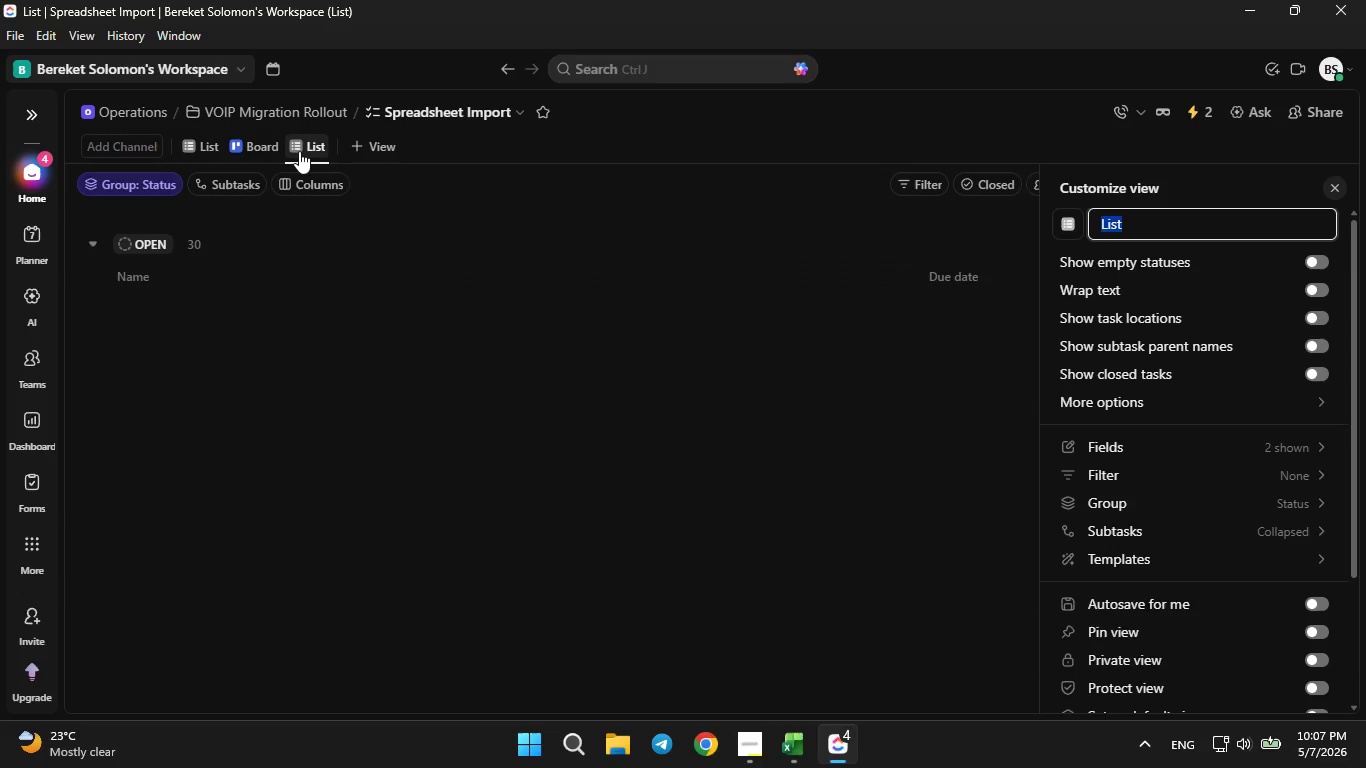 
right_click([299, 151])
 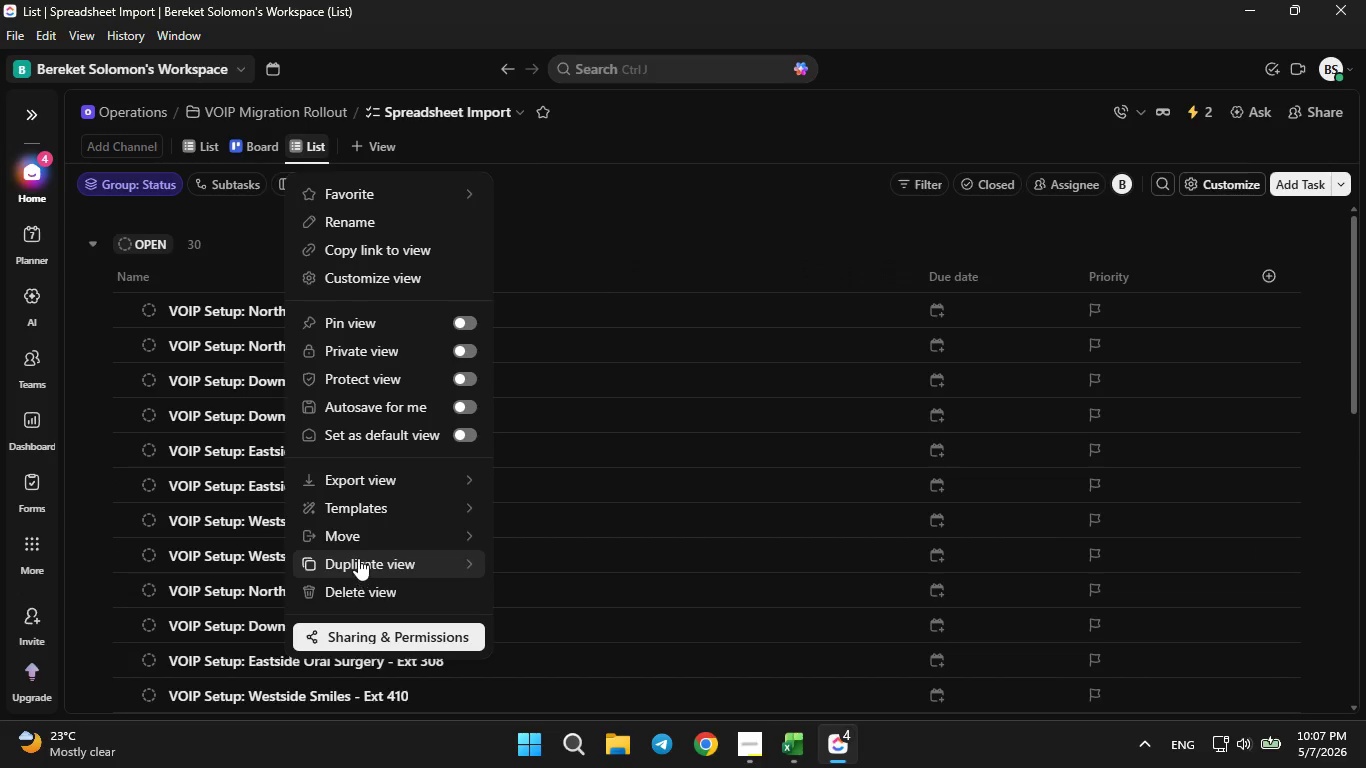 
left_click([359, 588])
 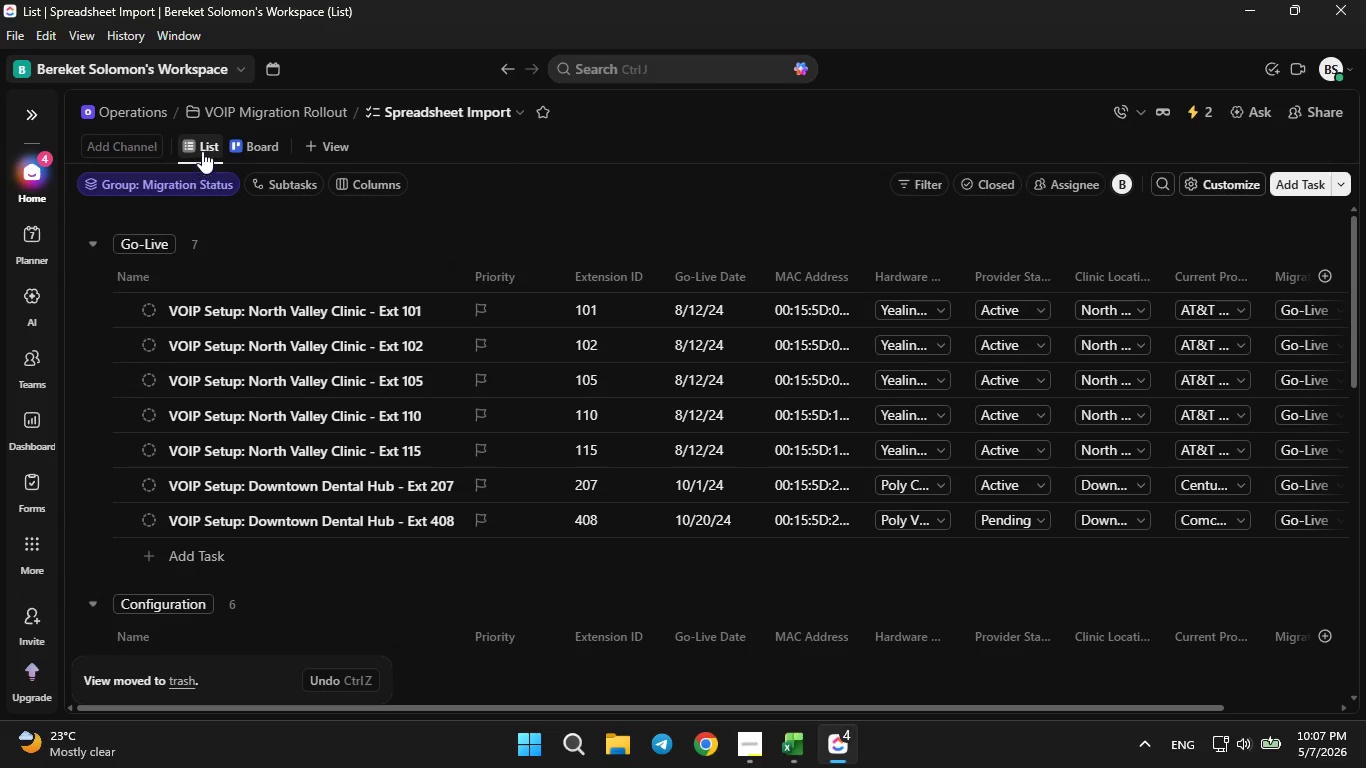 
left_click([202, 150])
 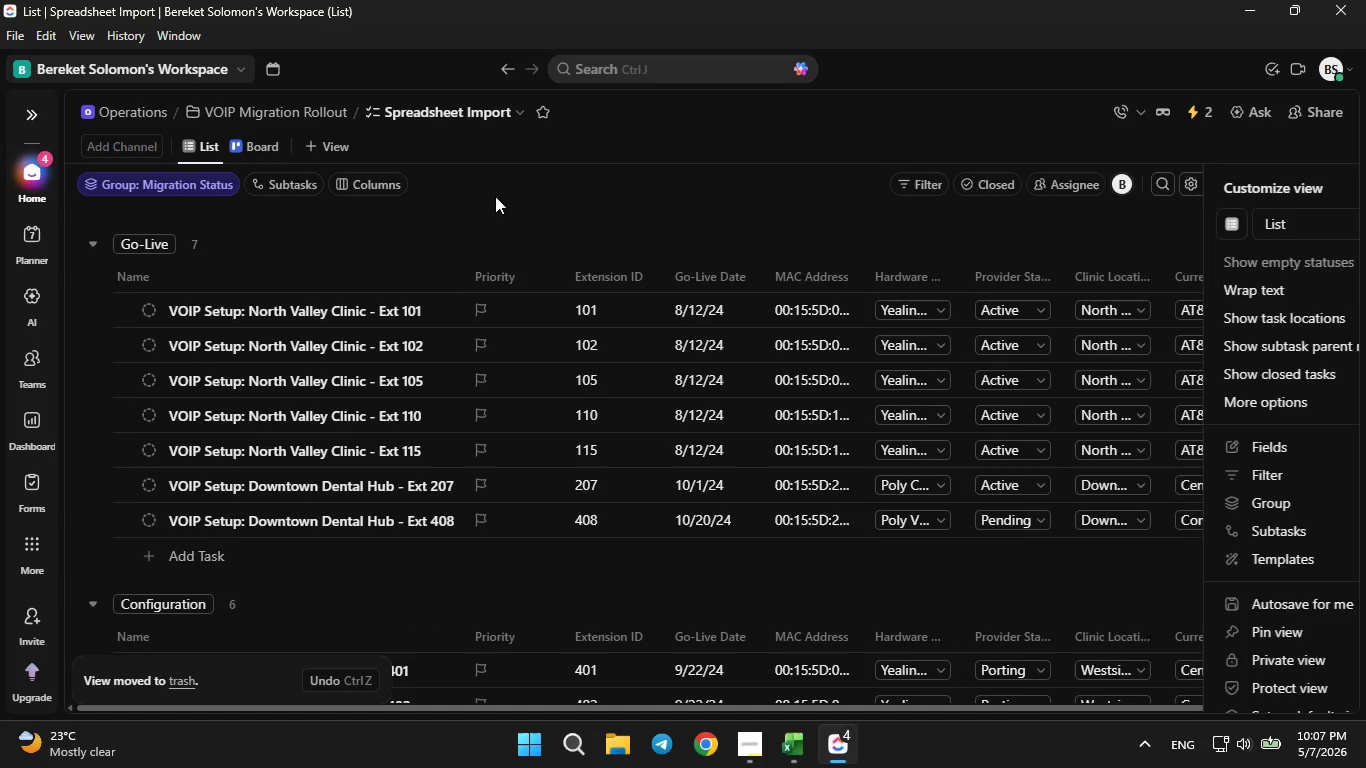 
left_click([1137, 231])
 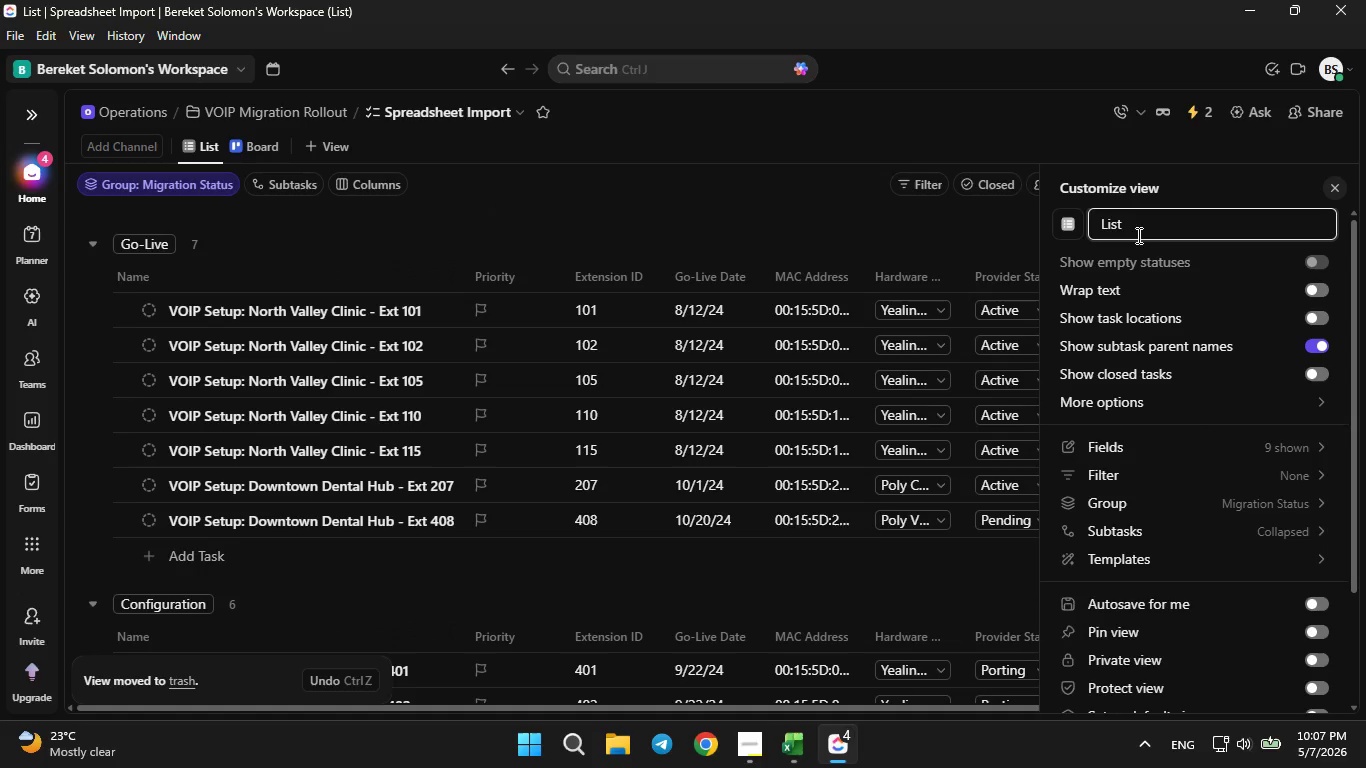 
hold_key(key=Backspace, duration=0.69)
 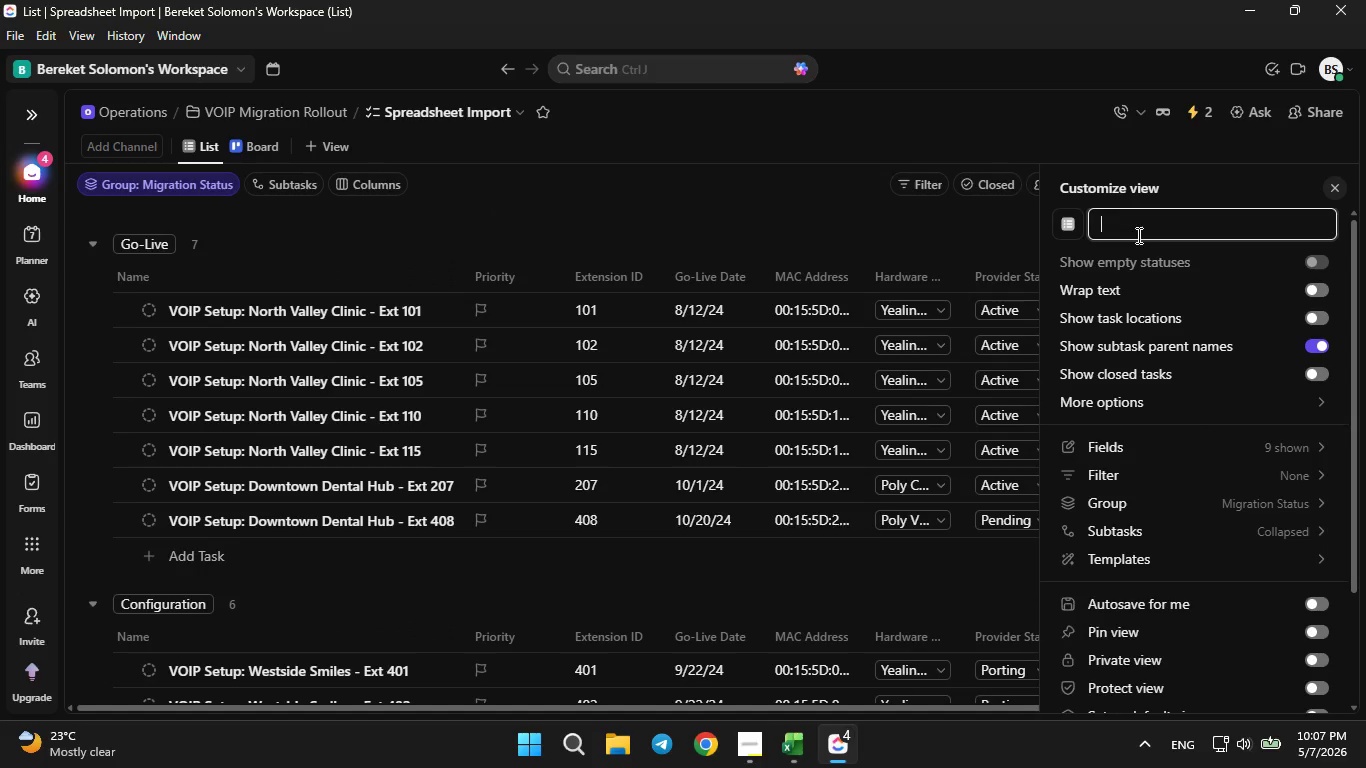 
wait(8.75)
 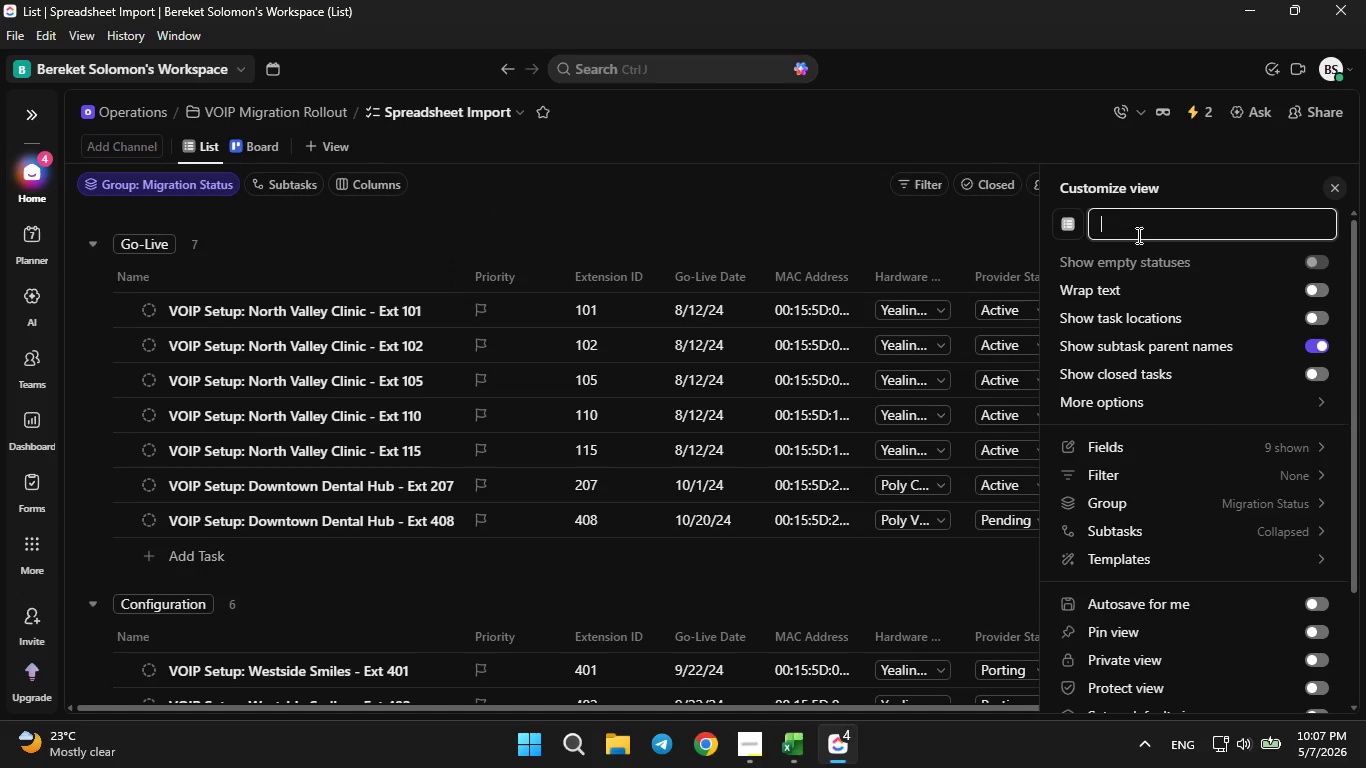 
left_click([752, 747])